 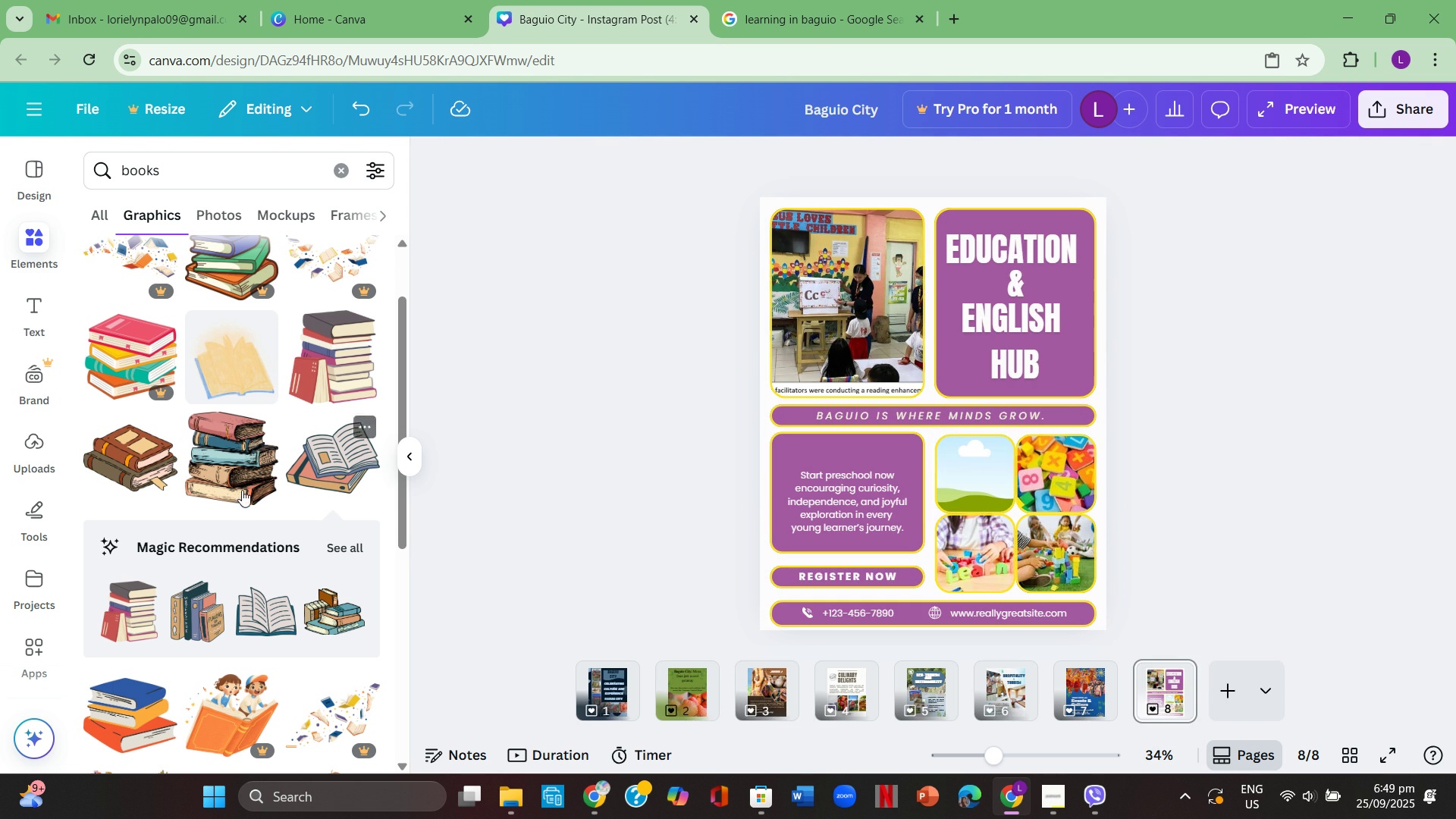 
scroll: coordinate [250, 488], scroll_direction: up, amount: 1.0
 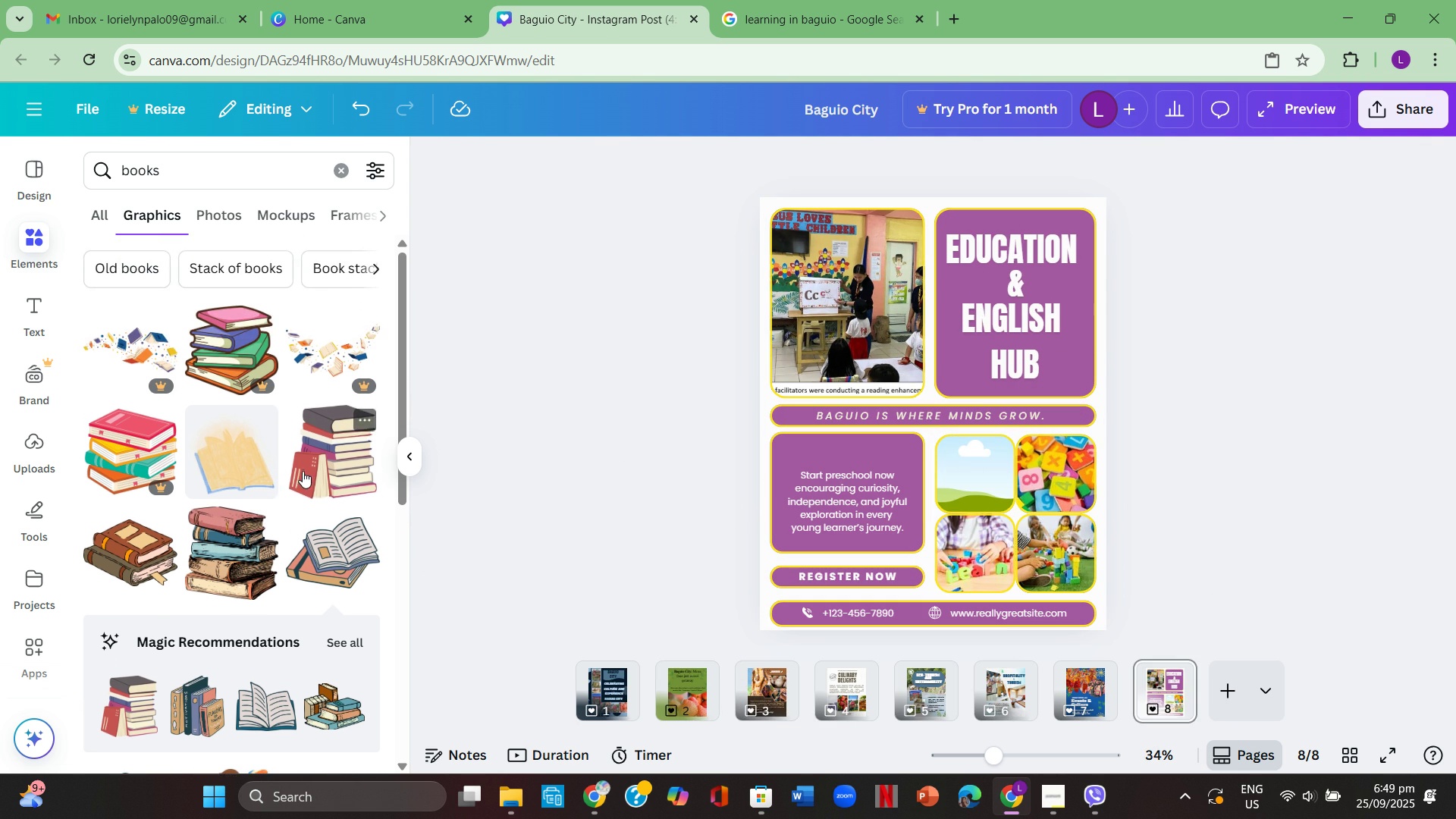 
scroll: coordinate [297, 488], scroll_direction: down, amount: 3.0
 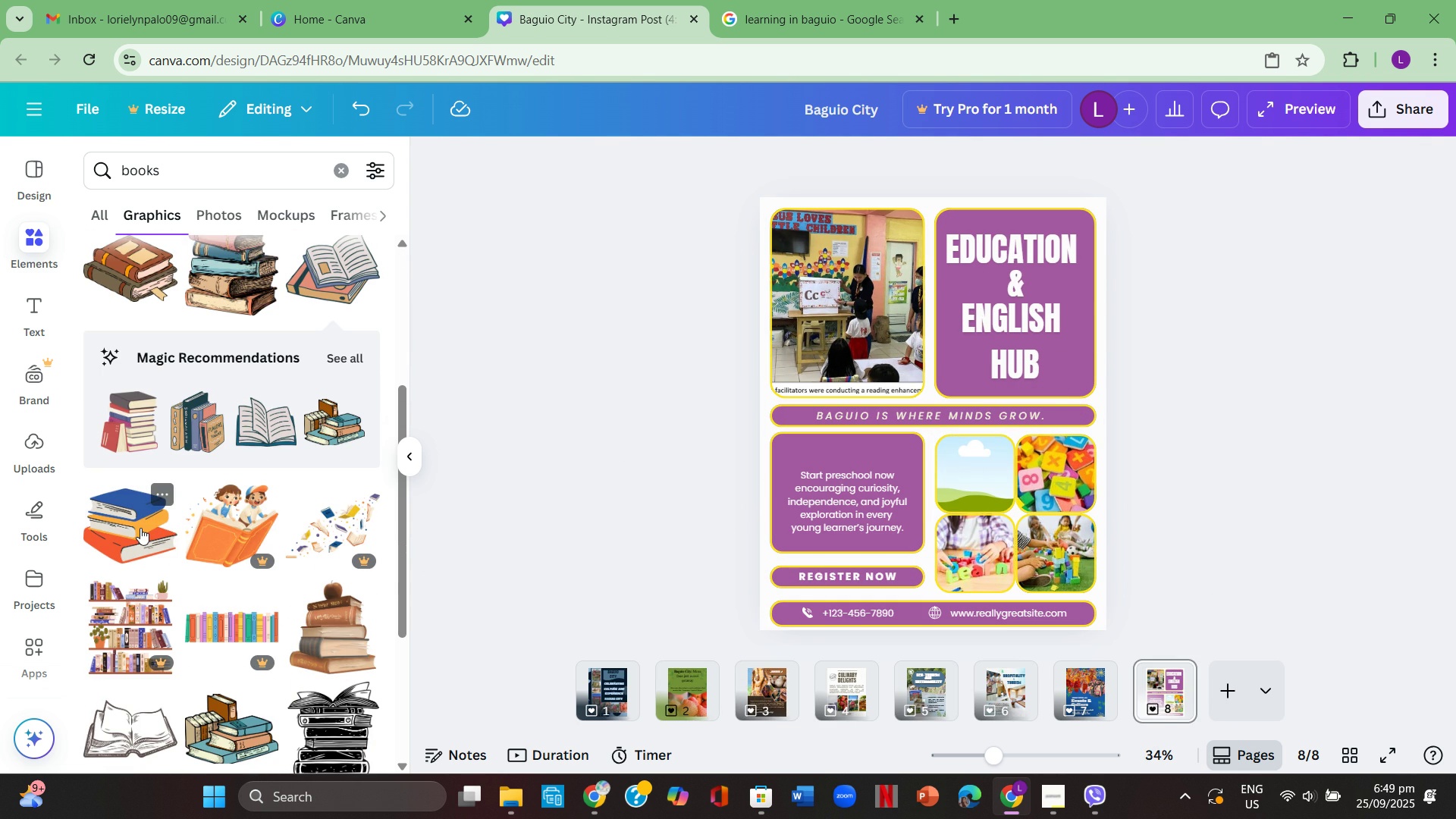 
left_click([140, 528])
 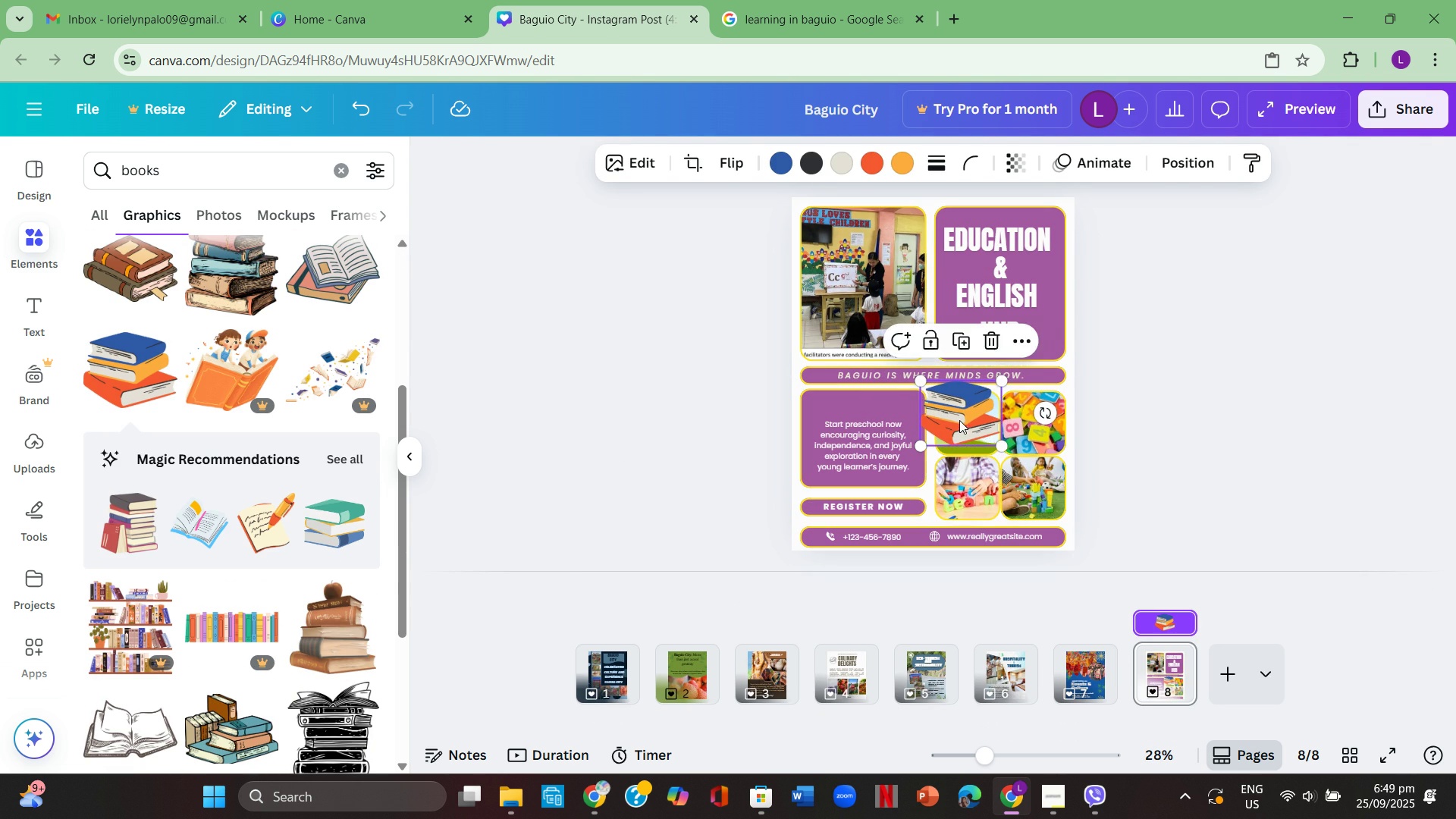 
wait(7.18)
 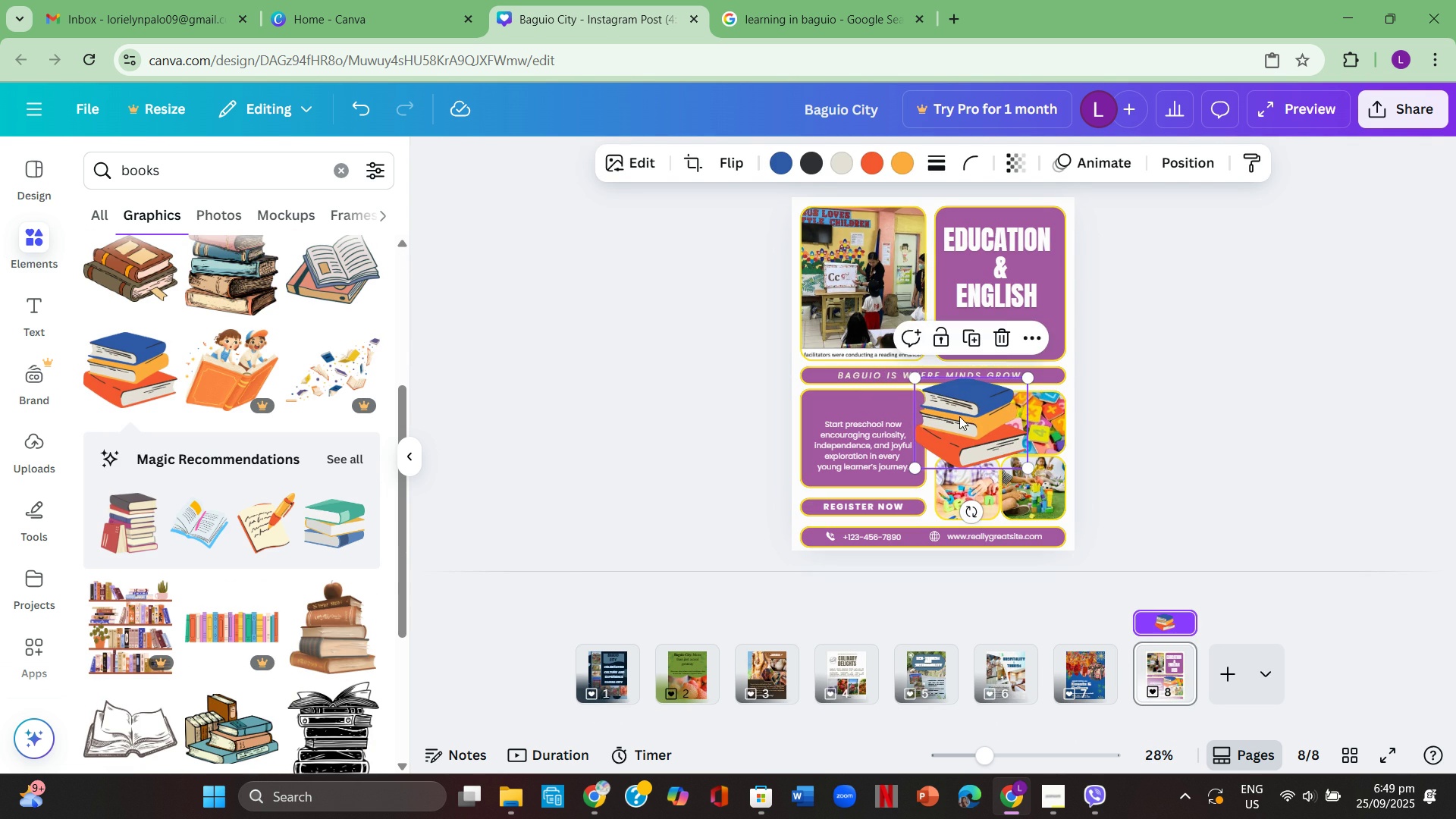 
right_click([981, 424])
 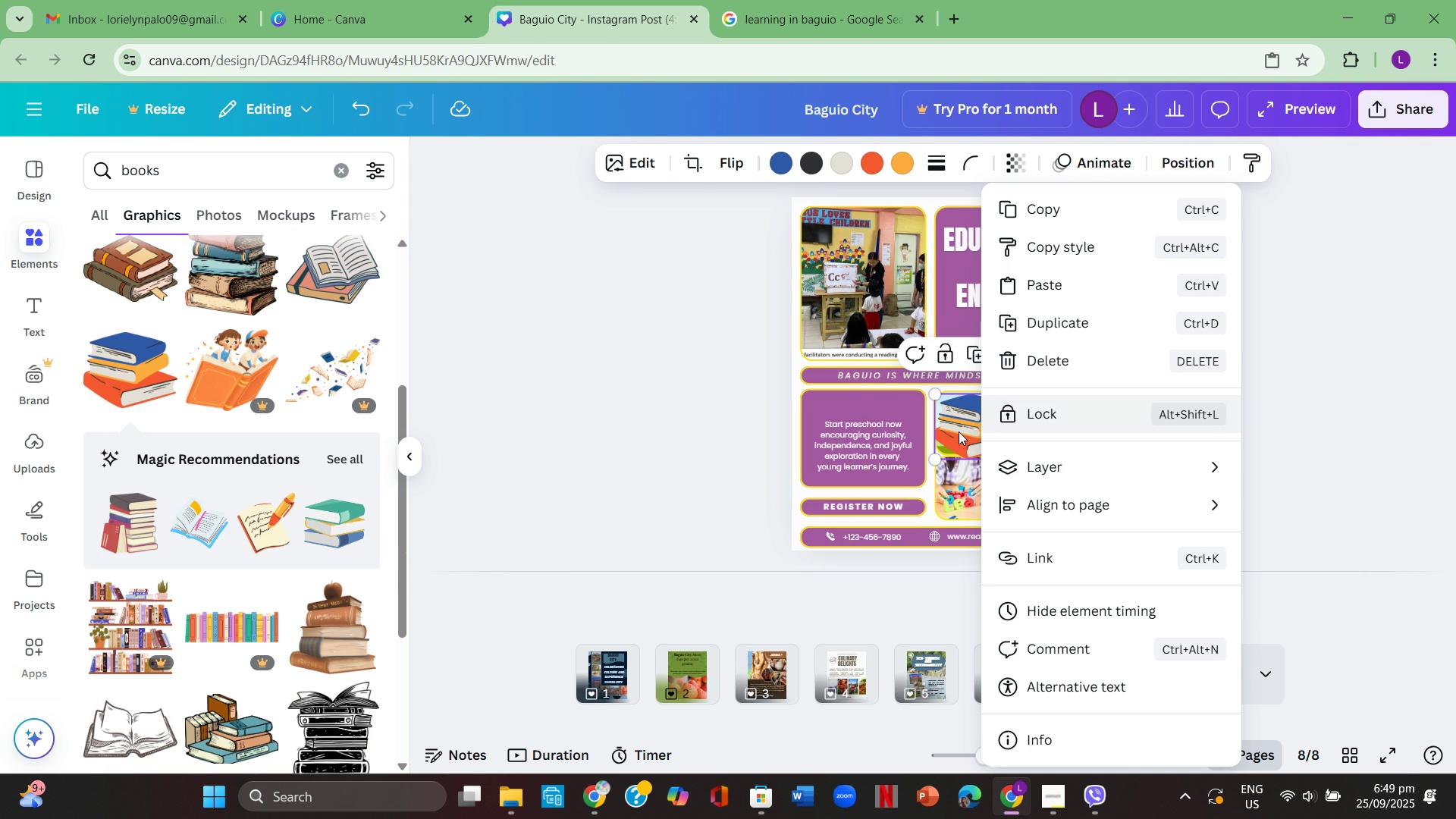 
left_click([953, 431])